 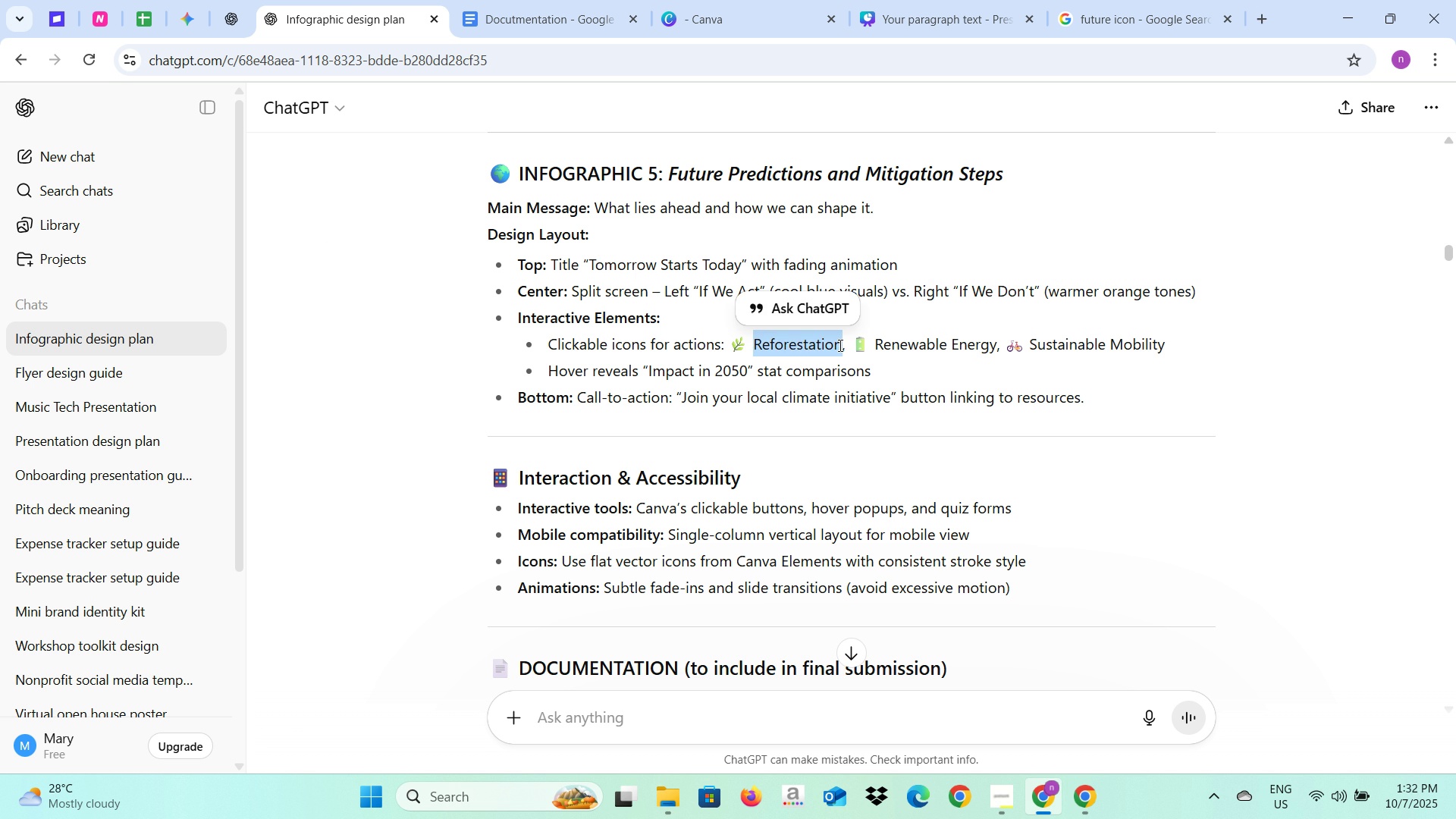 
key(Control+C)
 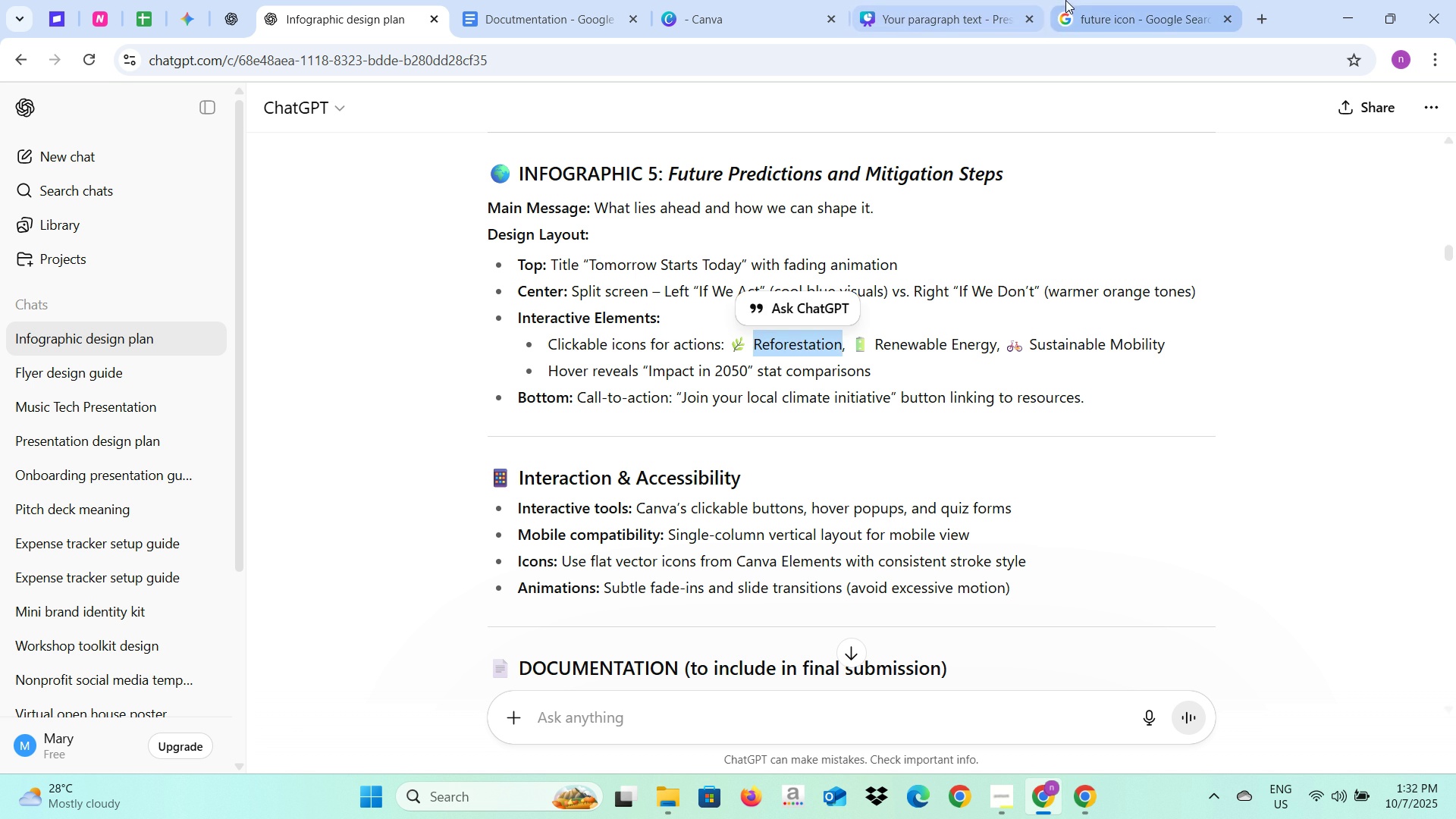 
left_click([1065, 0])
 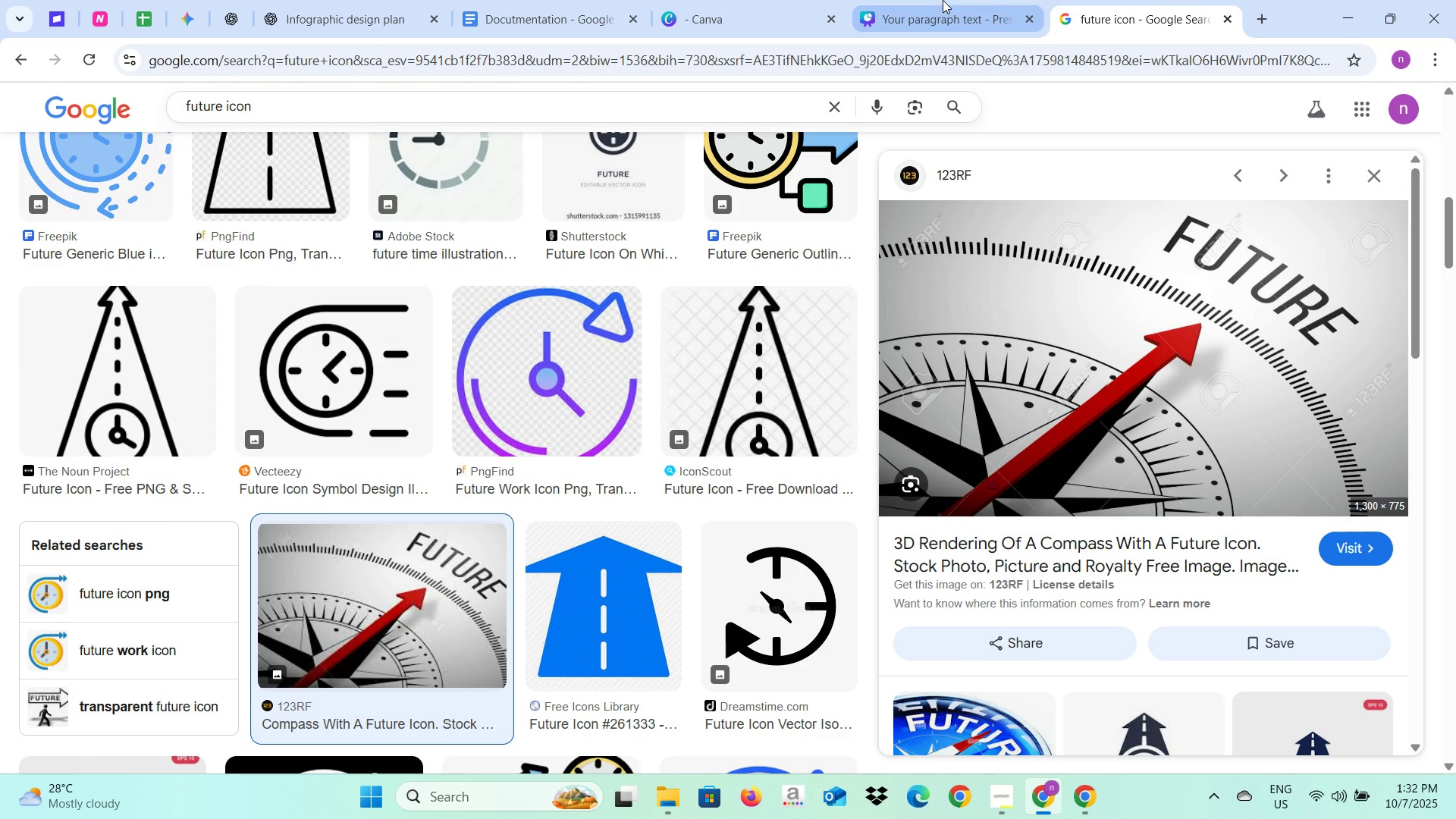 
left_click([943, 0])
 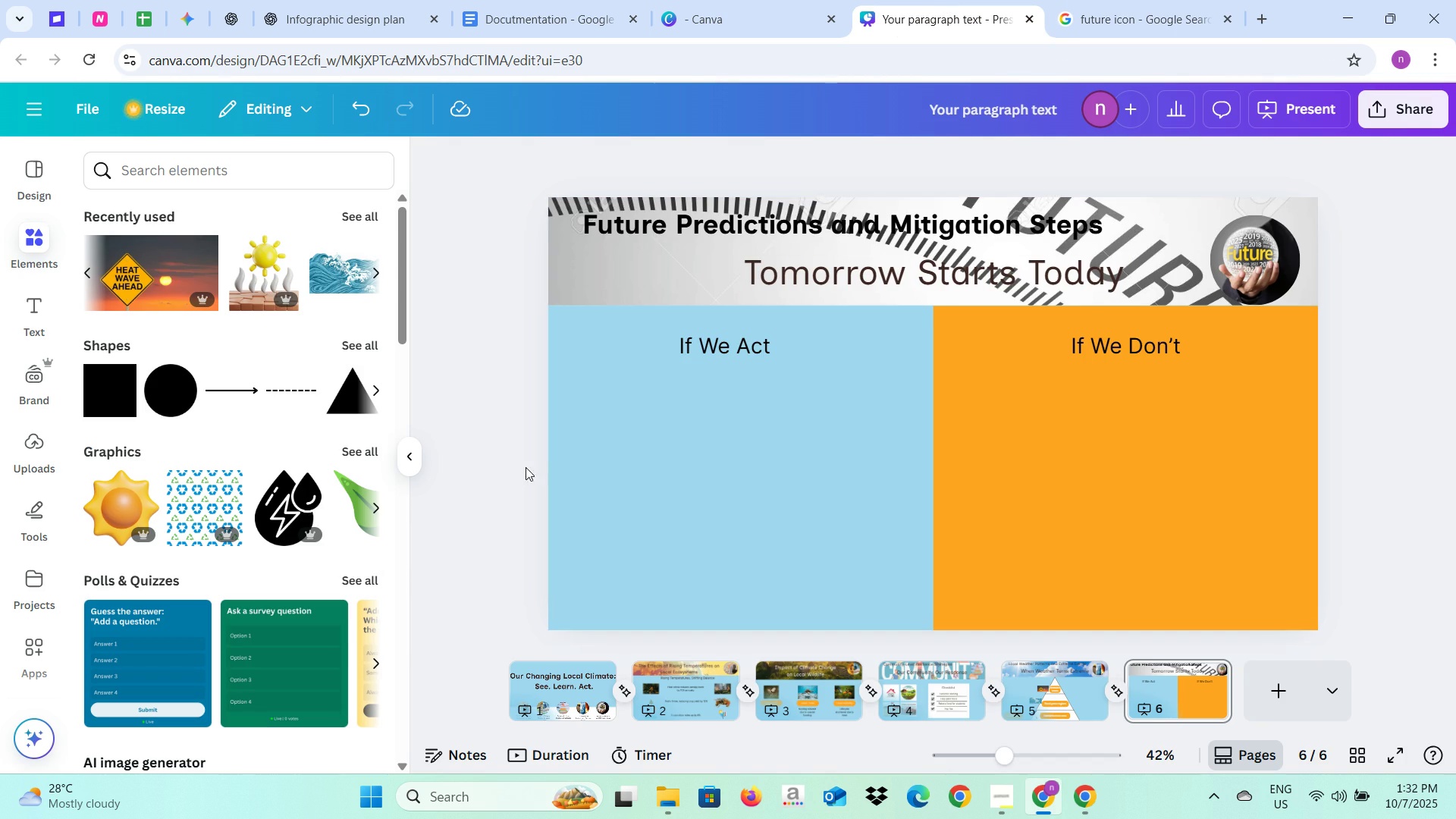 
left_click([495, 468])